 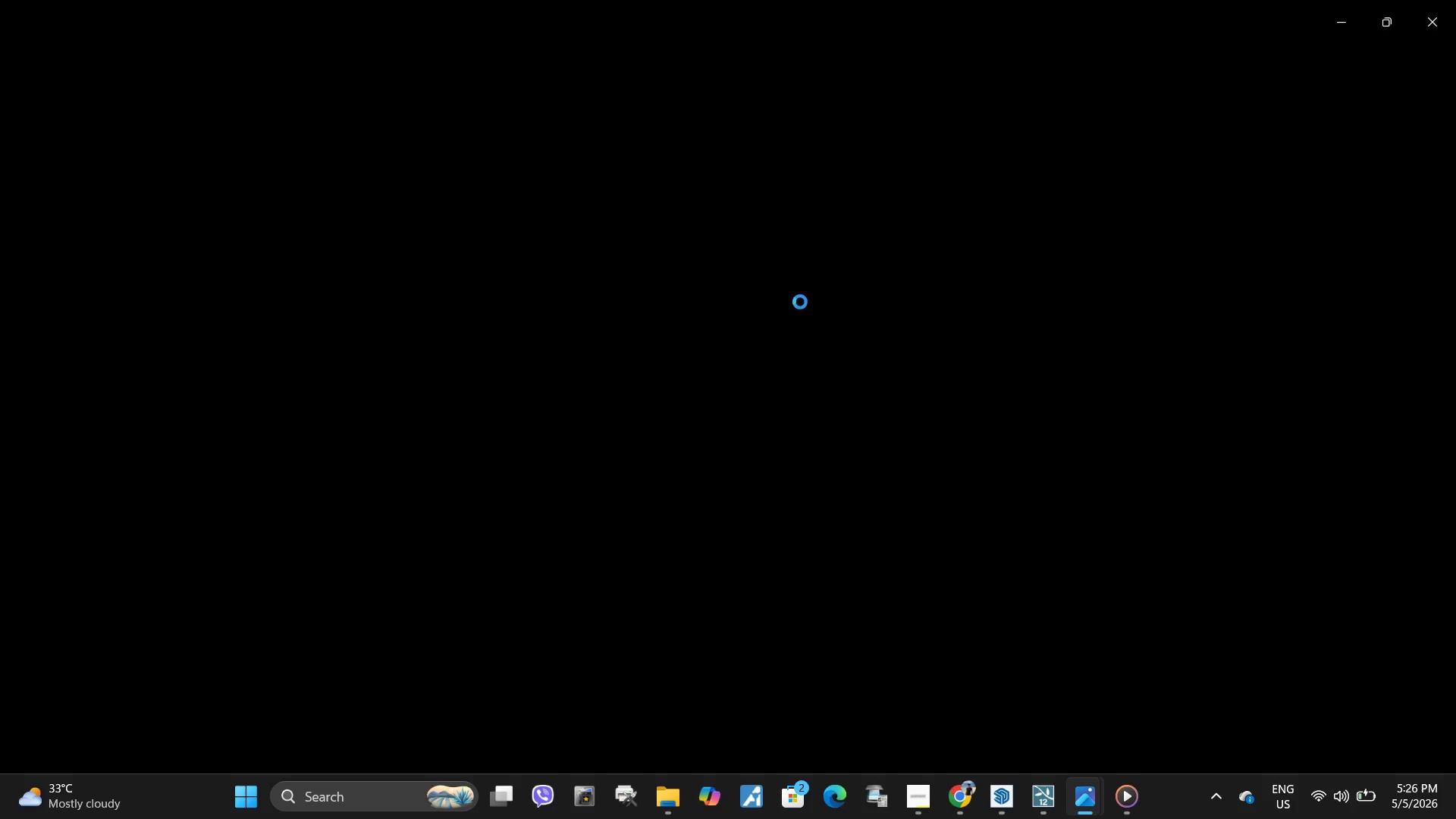 
key(ArrowRight)
 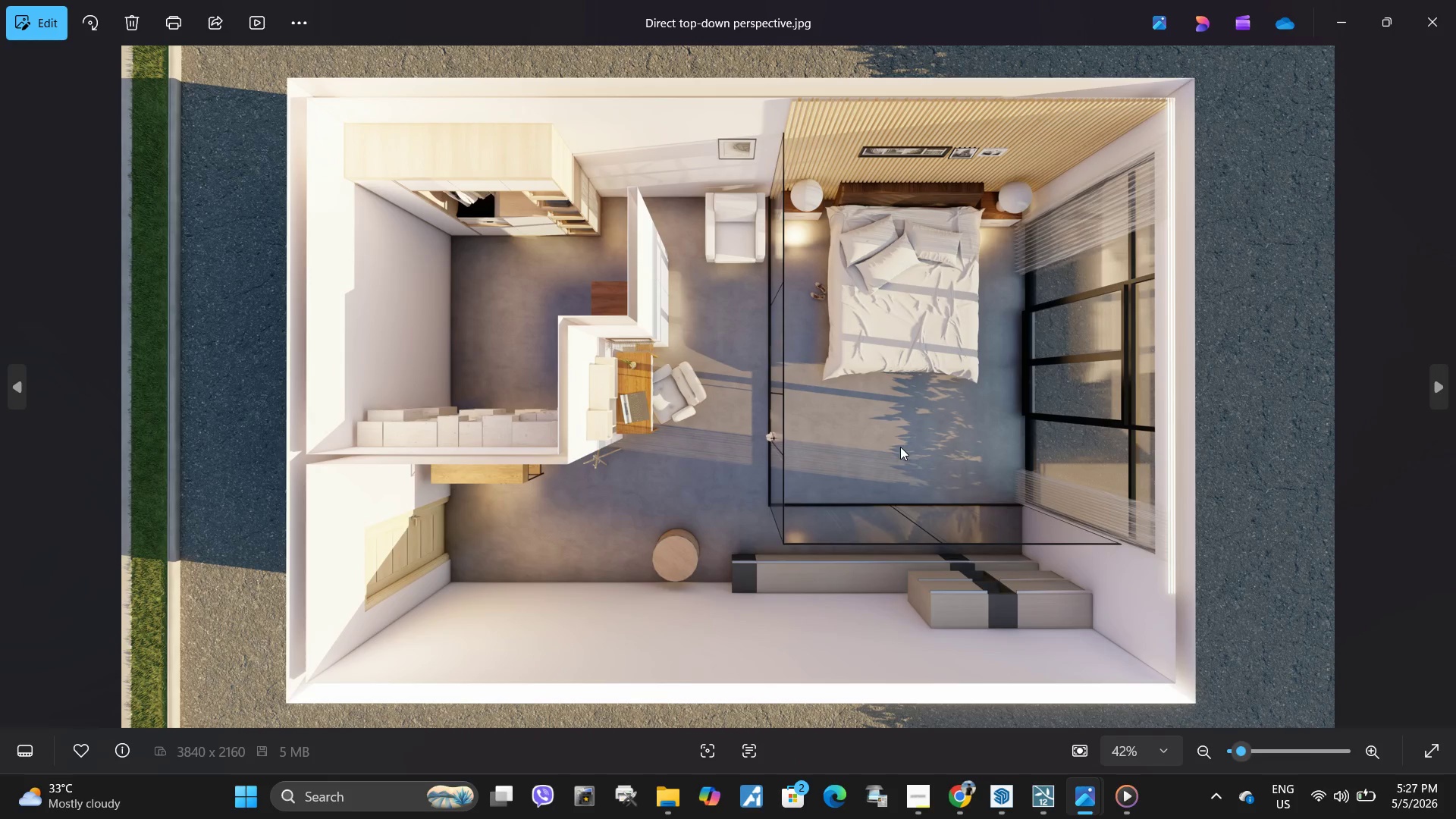 
key(ArrowLeft)
 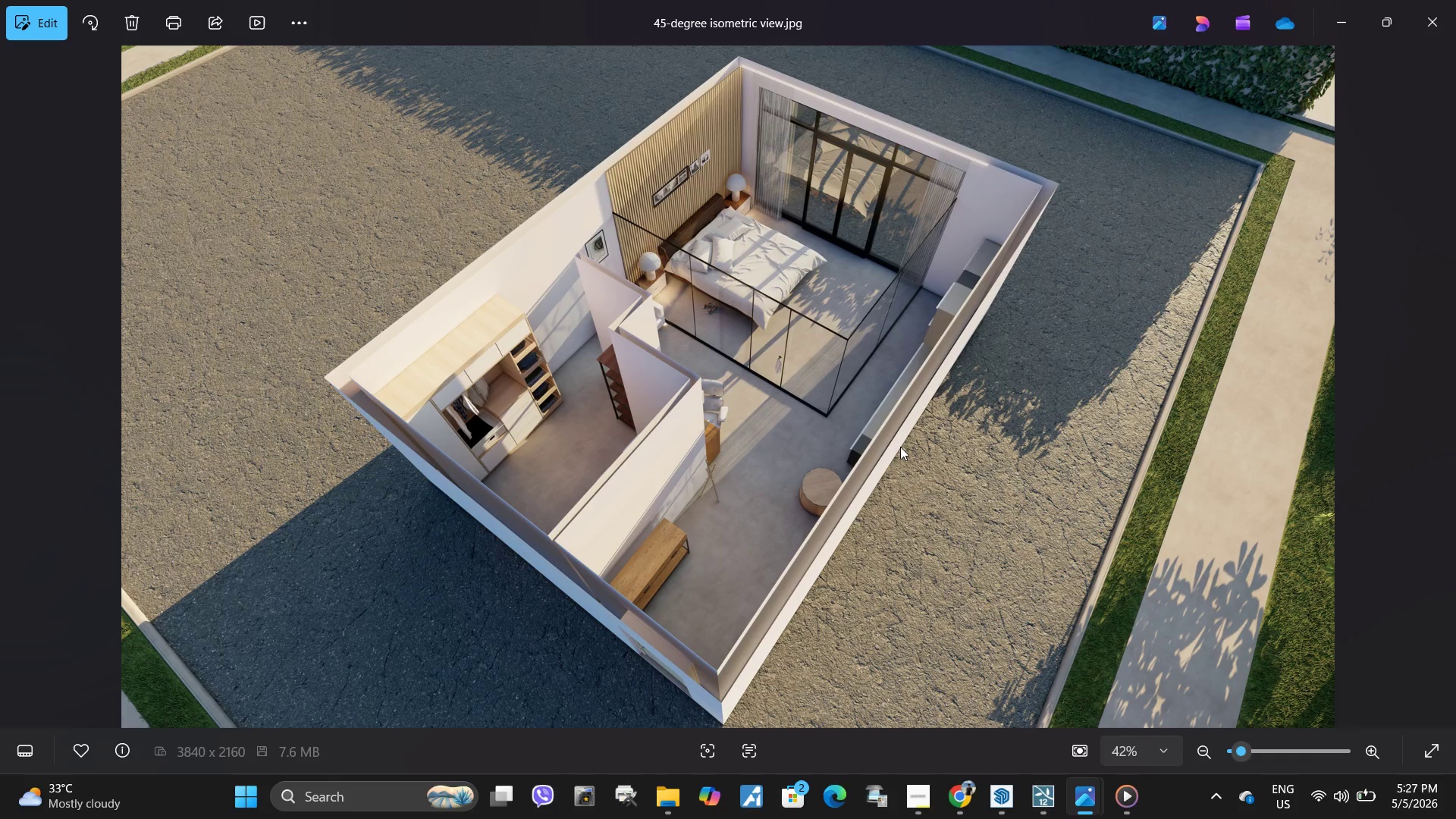 
wait(5.11)
 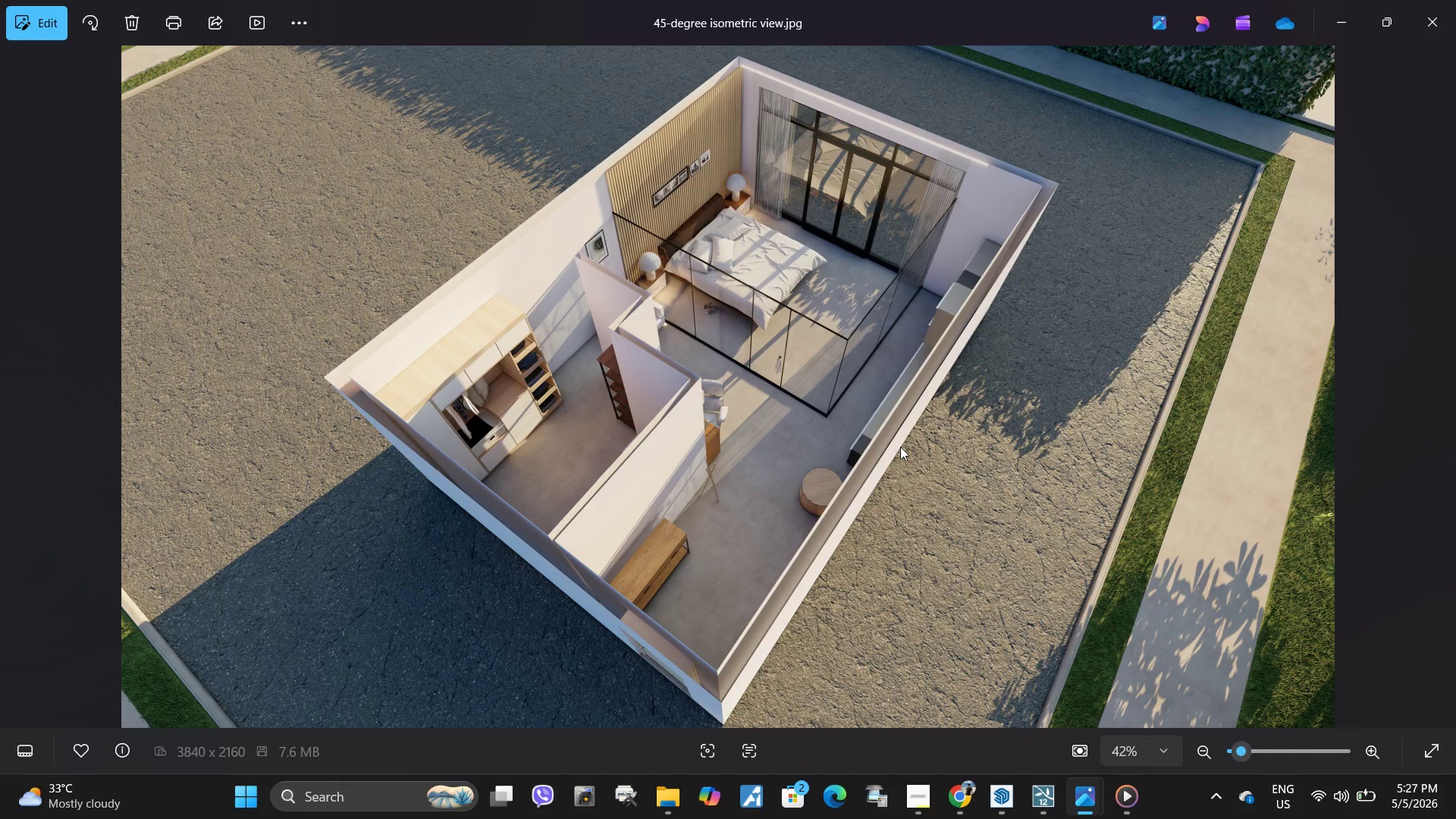 
key(ArrowRight)
 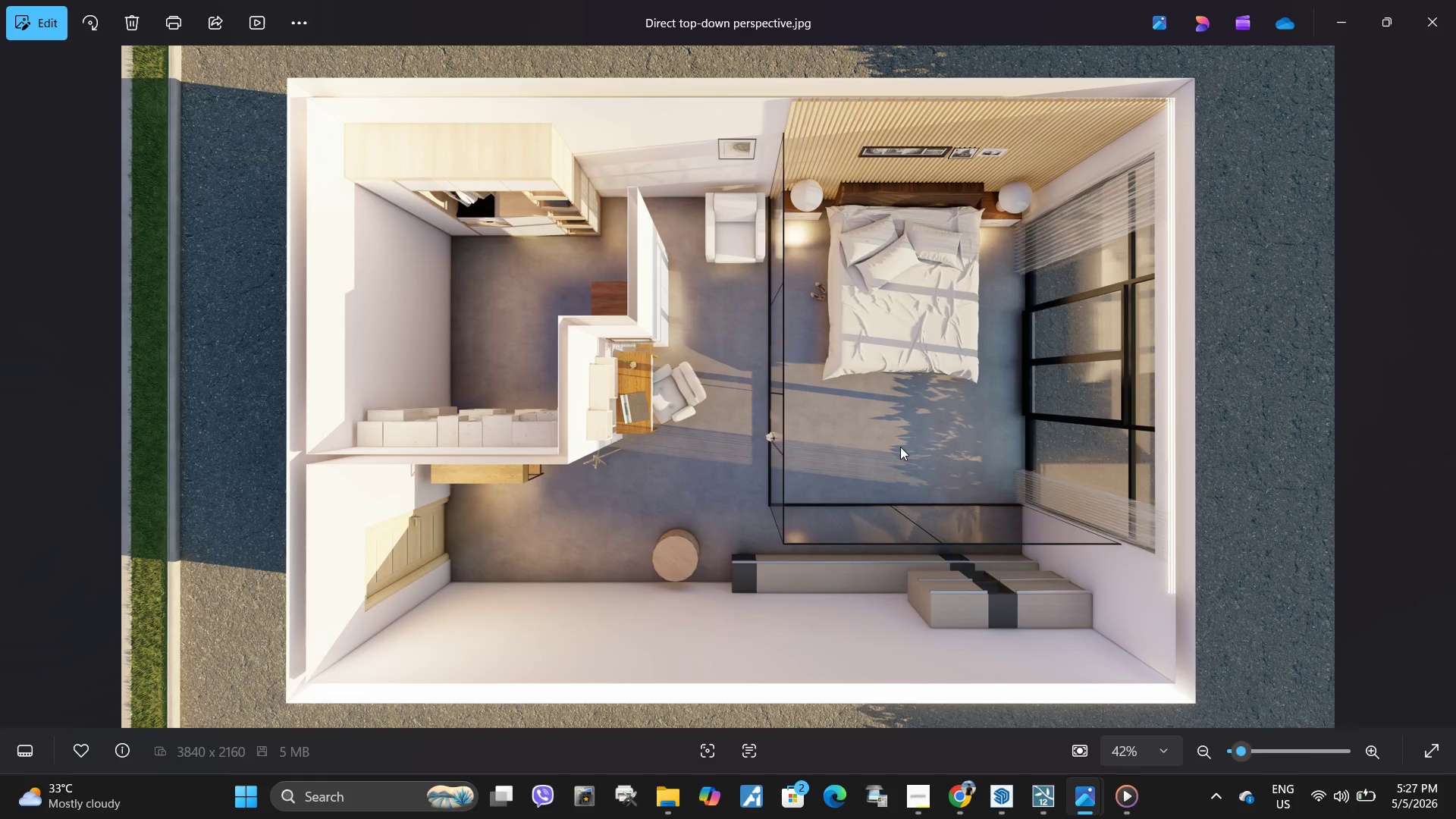 
key(ArrowLeft)
 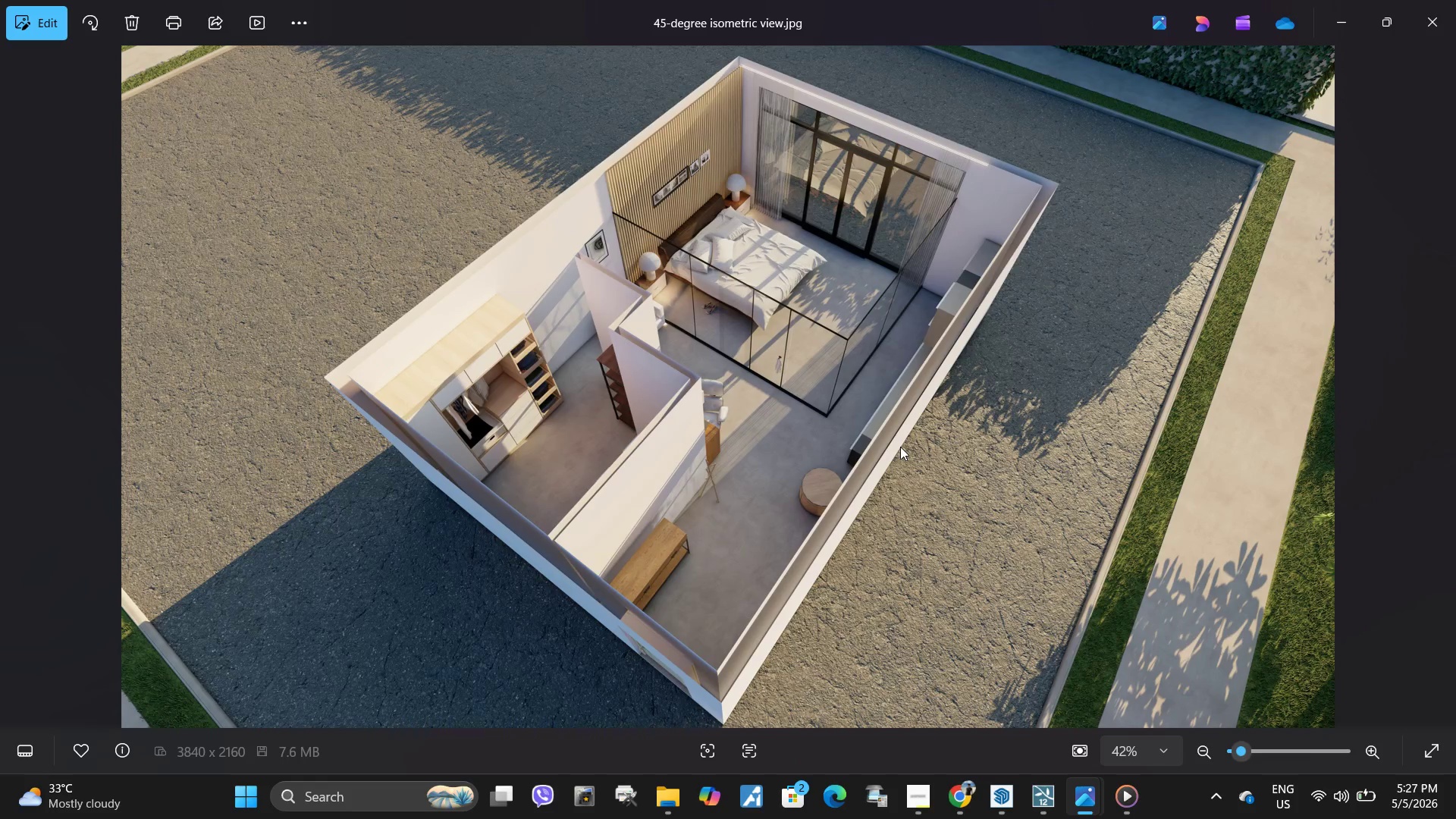 
key(ArrowRight)
 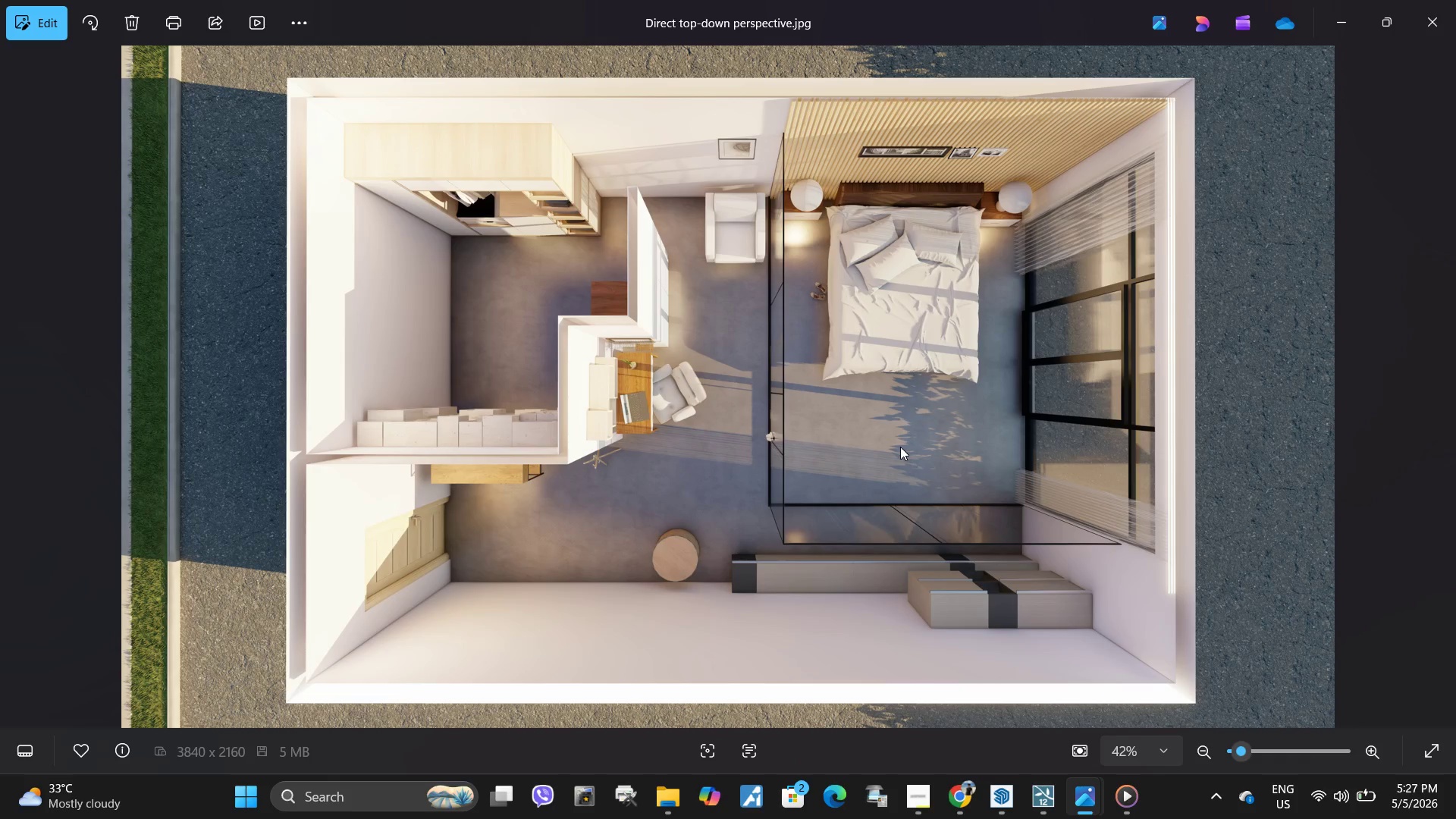 
key(ArrowRight)
 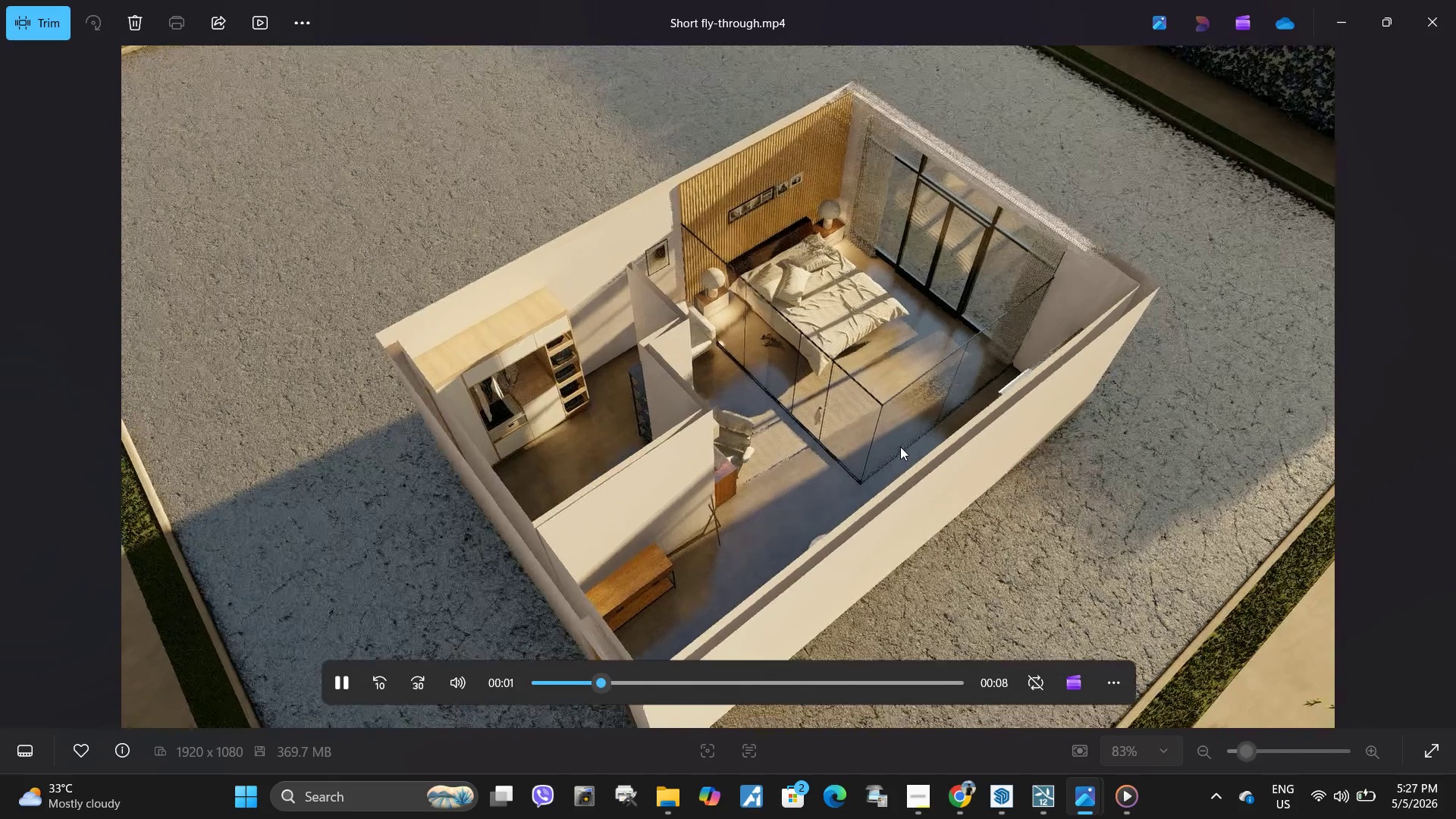 